 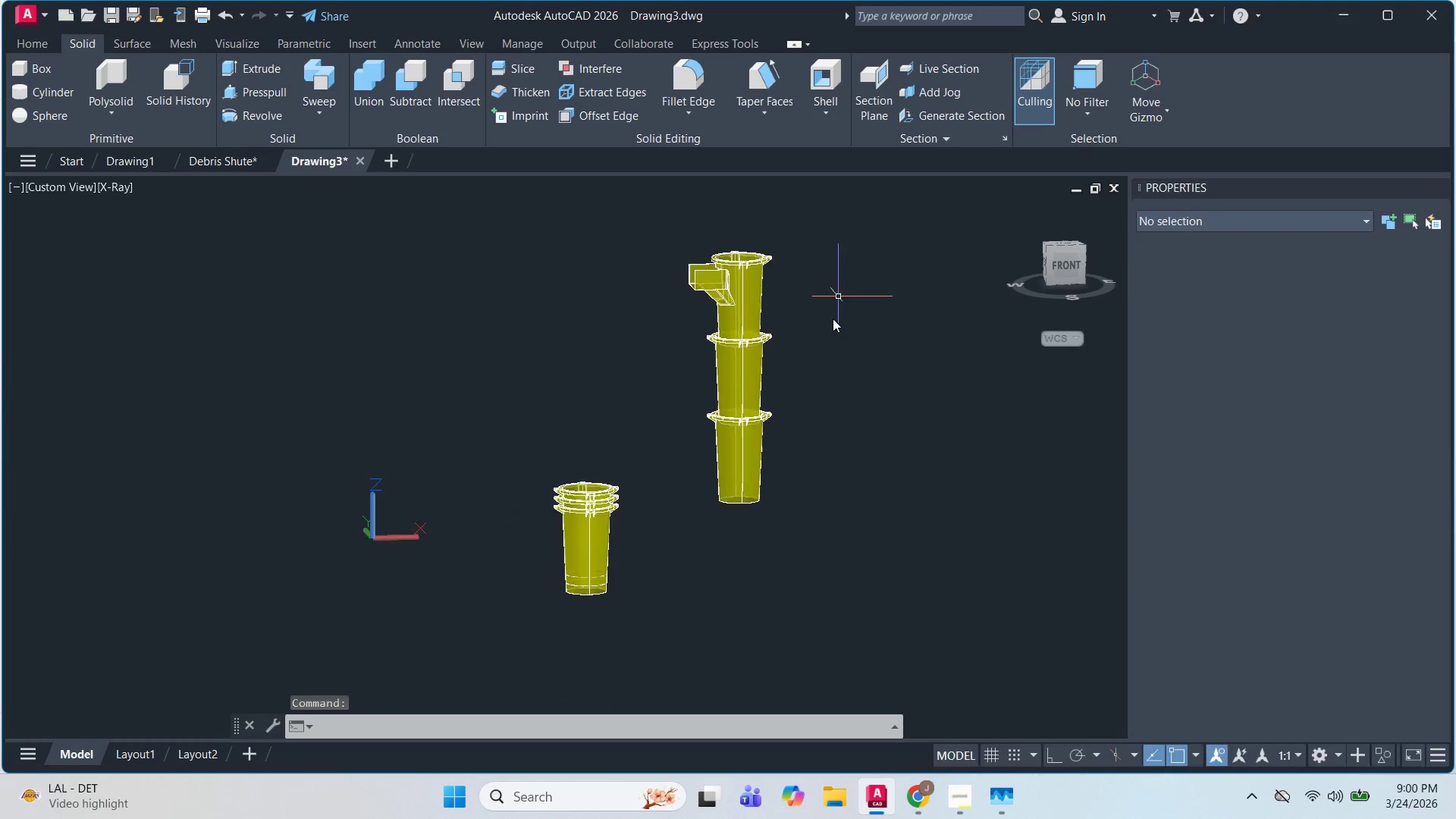 
key(Escape)
 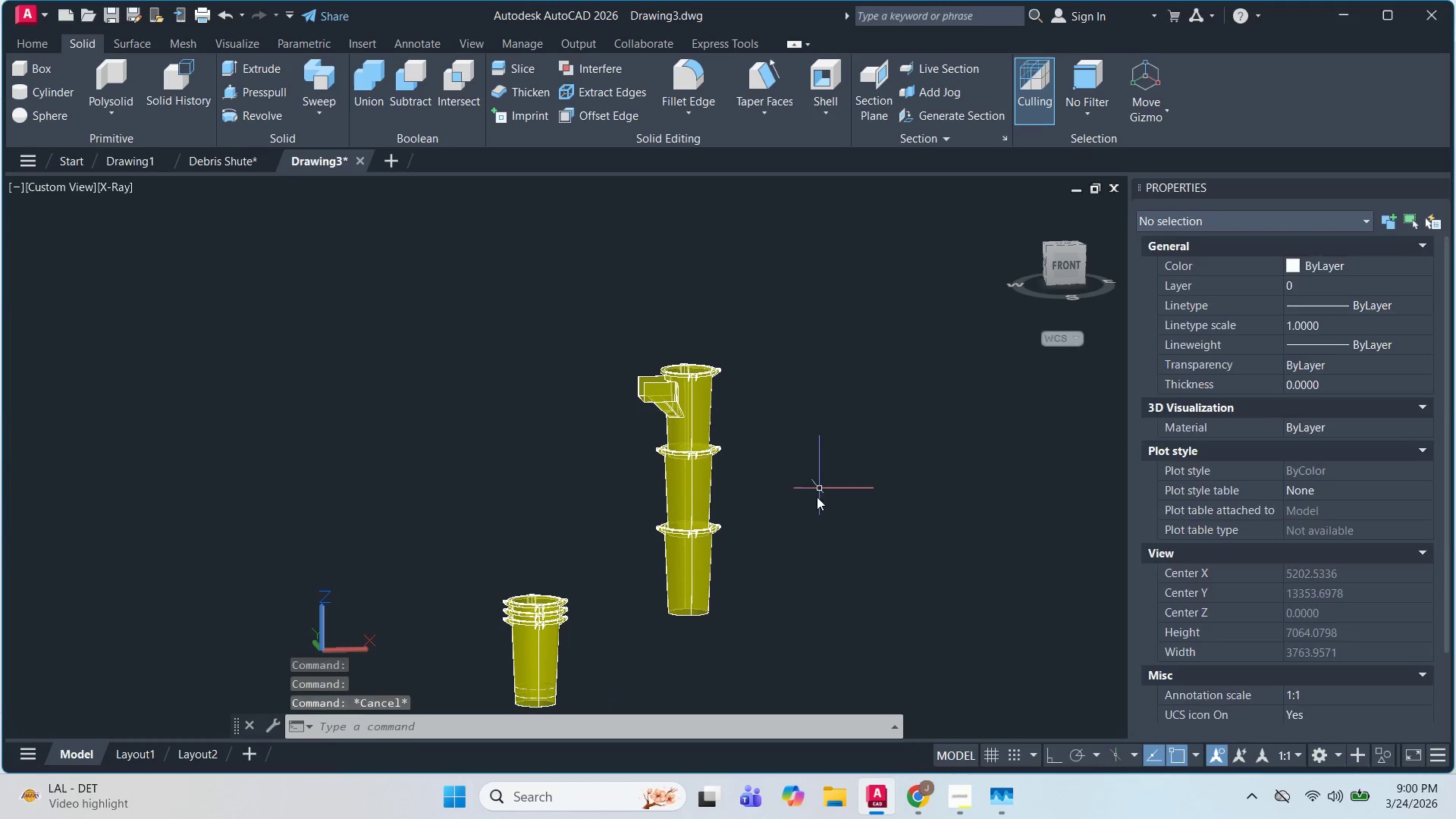 
scroll: coordinate [812, 292], scroll_direction: up, amount: 2.0
 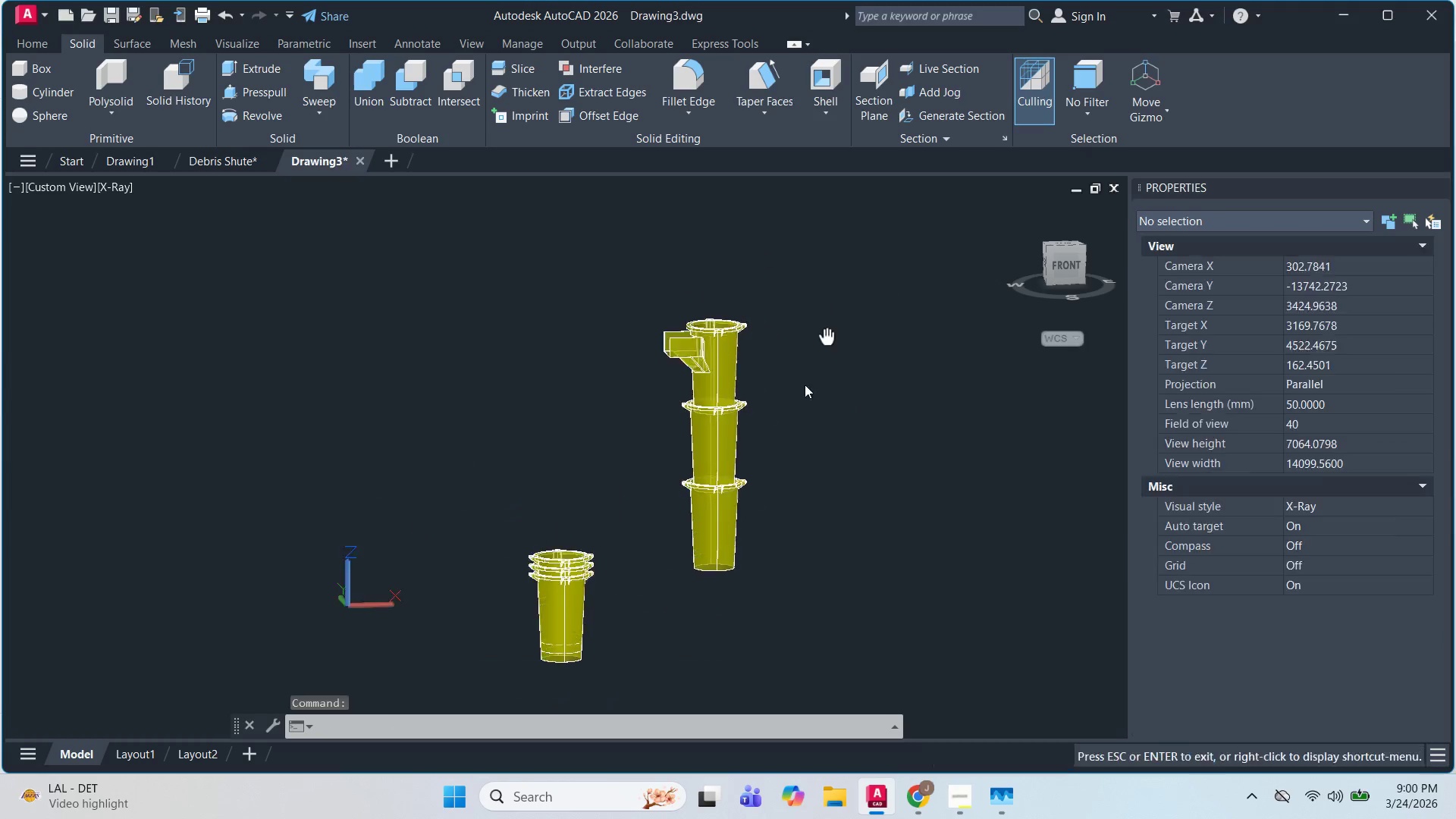 
key(Escape)
 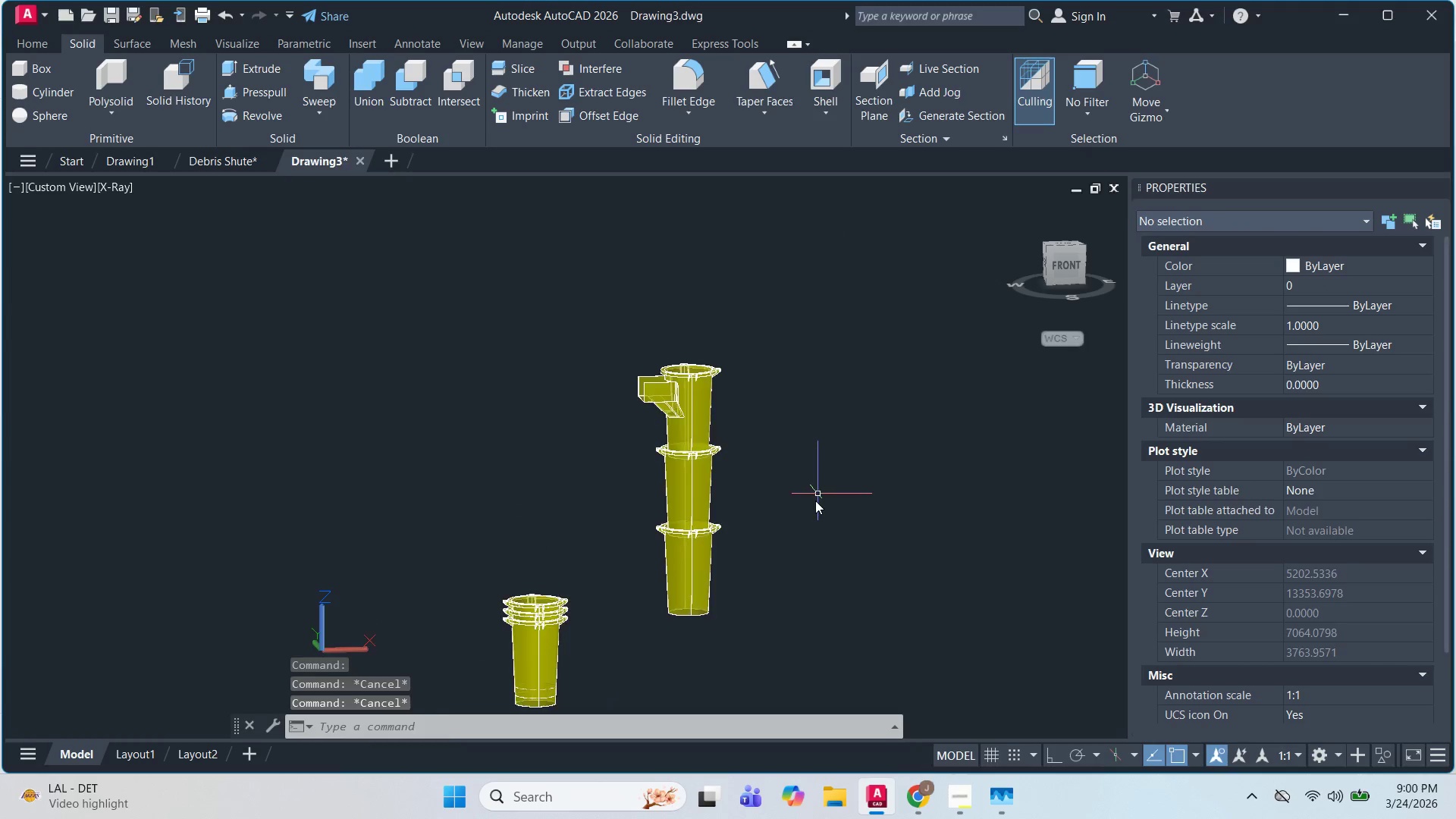 
hold_key(key=ShiftLeft, duration=0.62)
 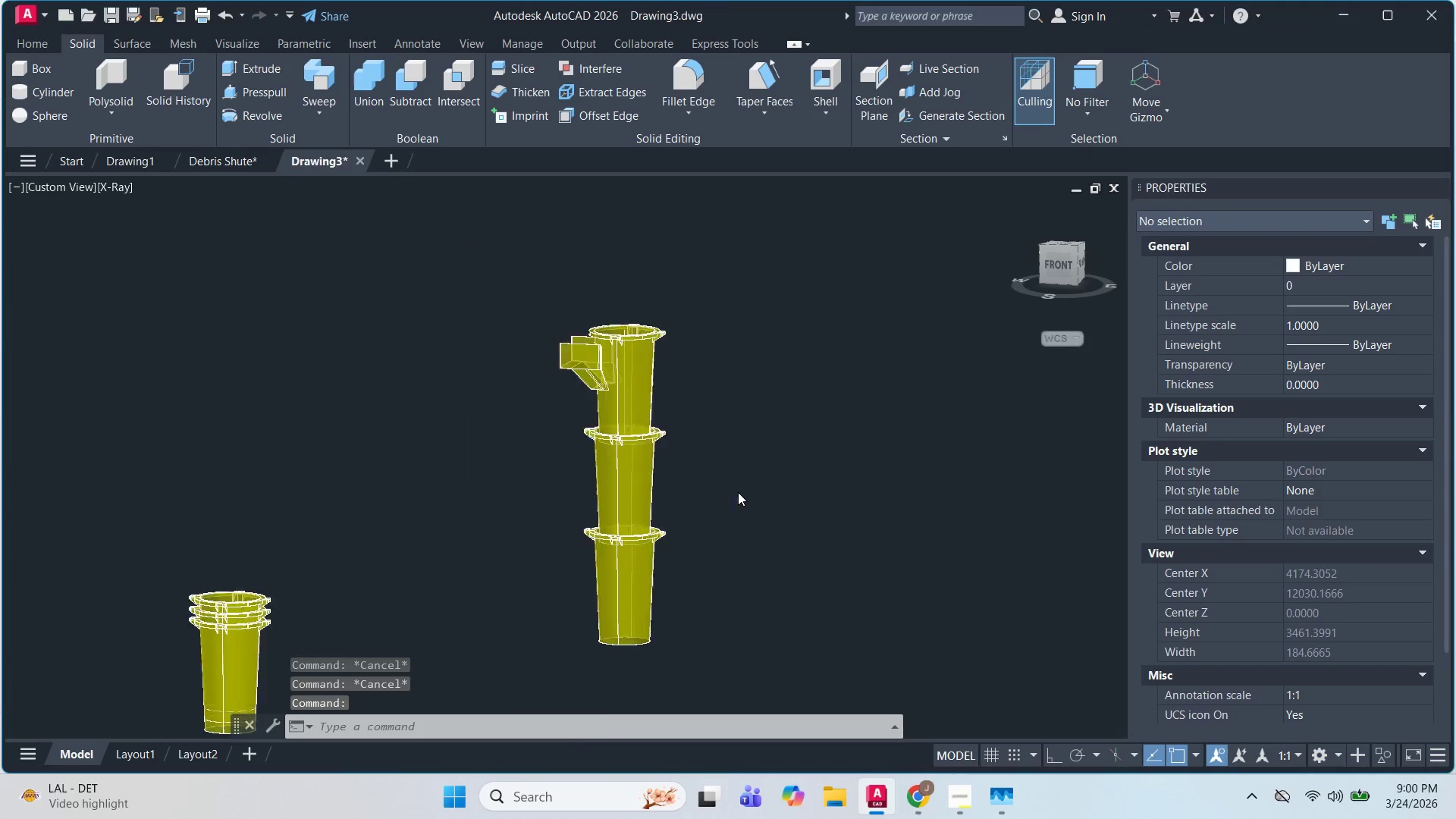 
scroll: coordinate [814, 501], scroll_direction: up, amount: 2.0
 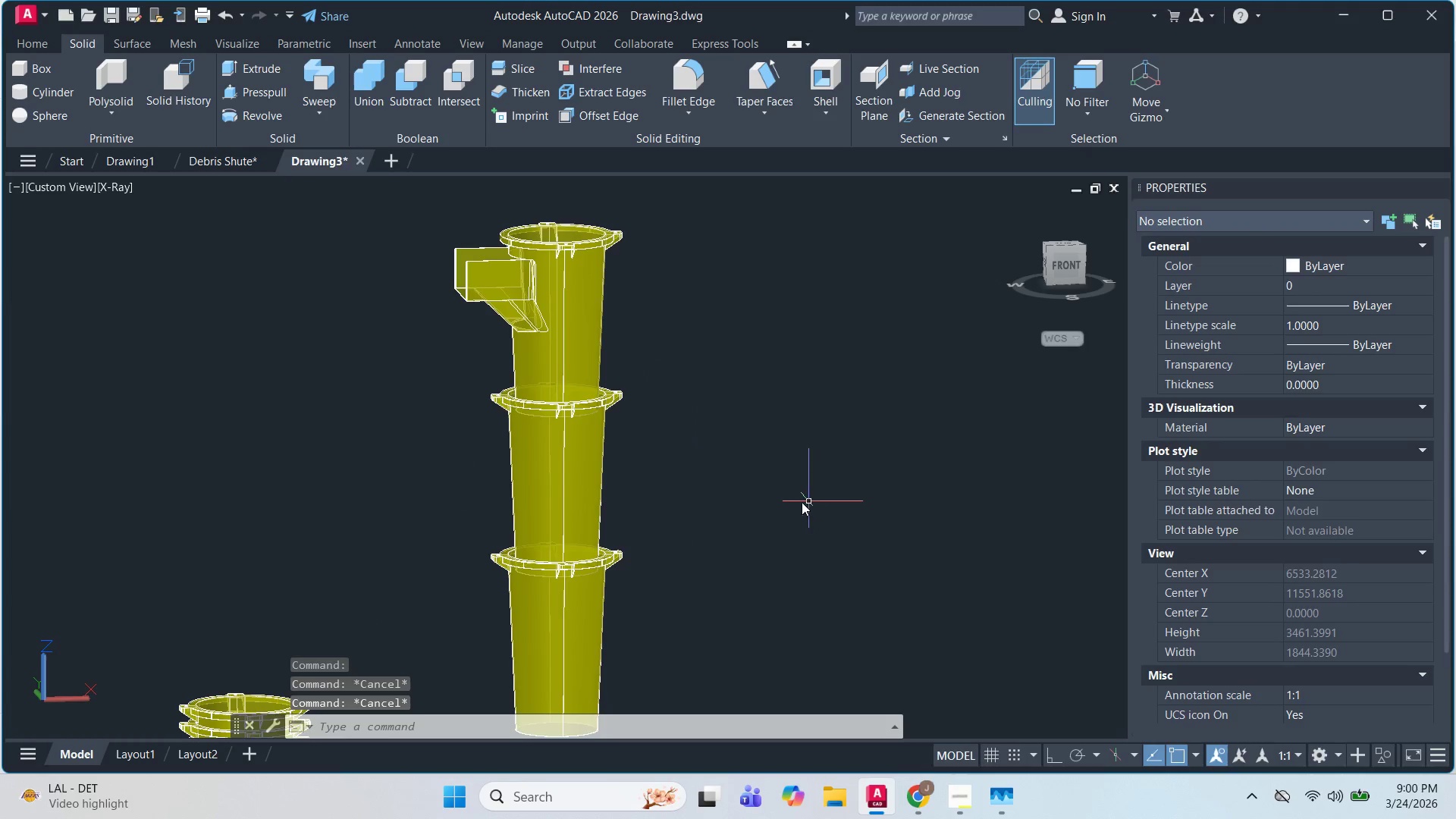 
key(Escape)
 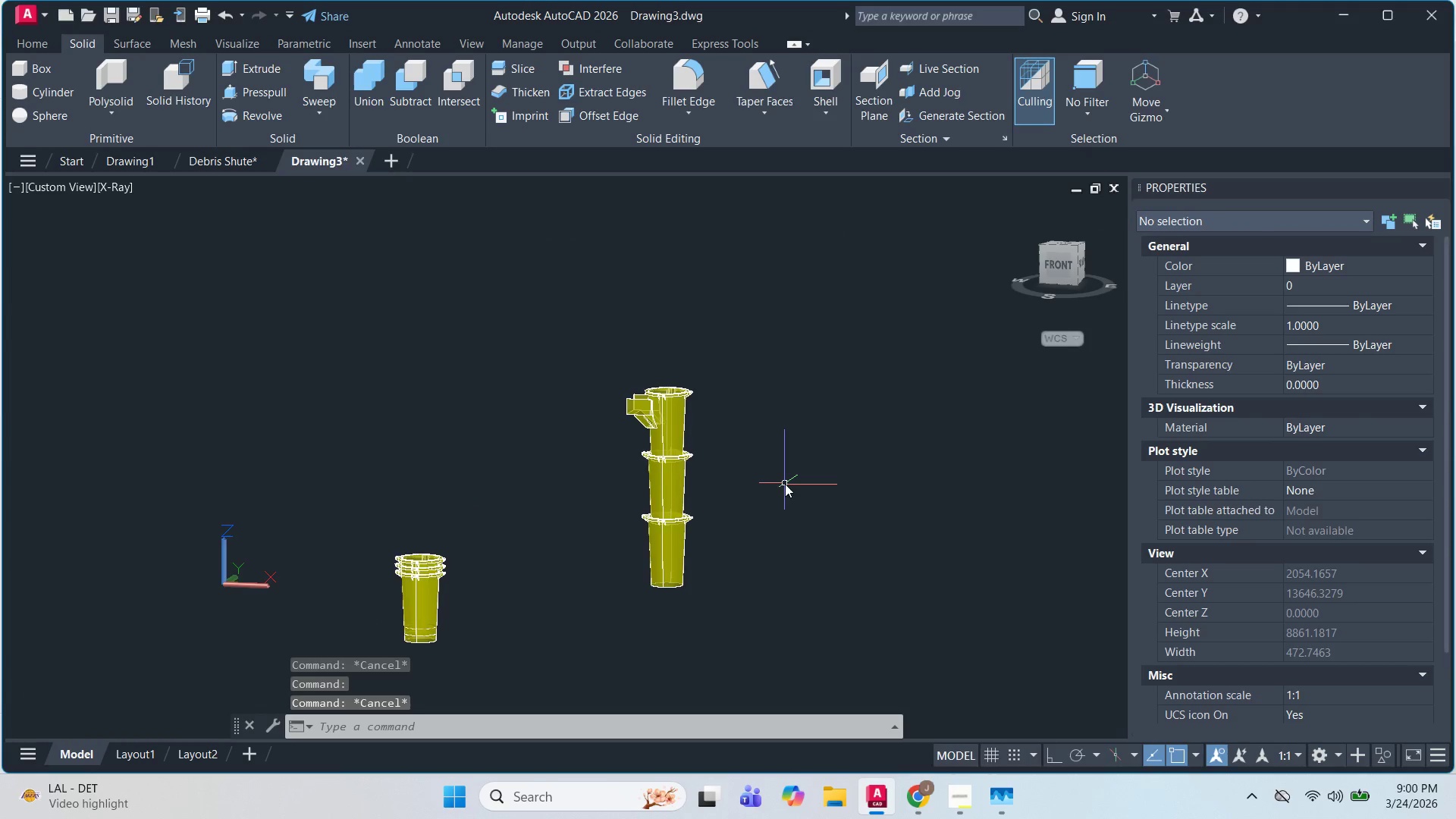 
scroll: coordinate [738, 492], scroll_direction: down, amount: 2.0
 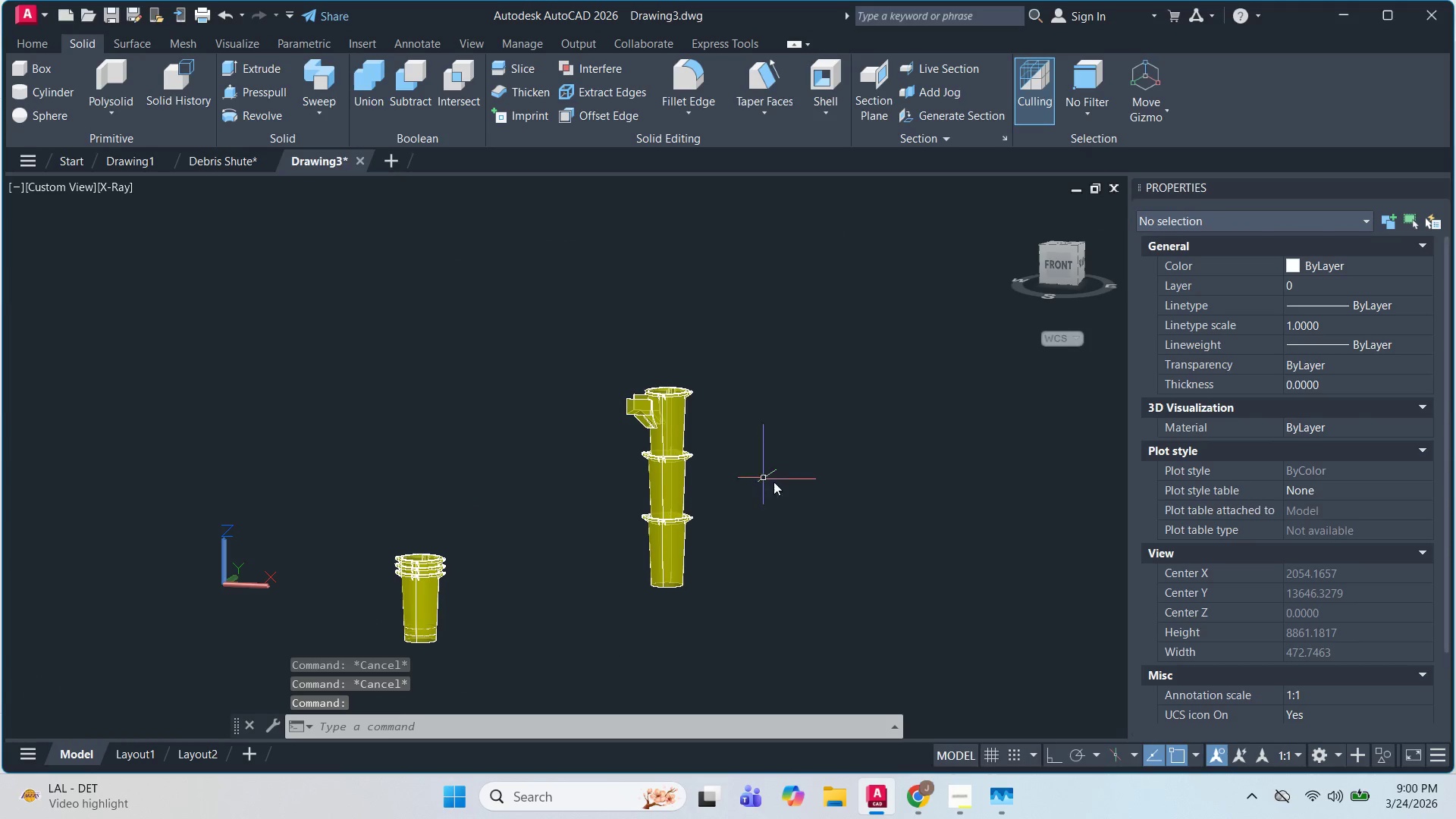 
key(Escape)
 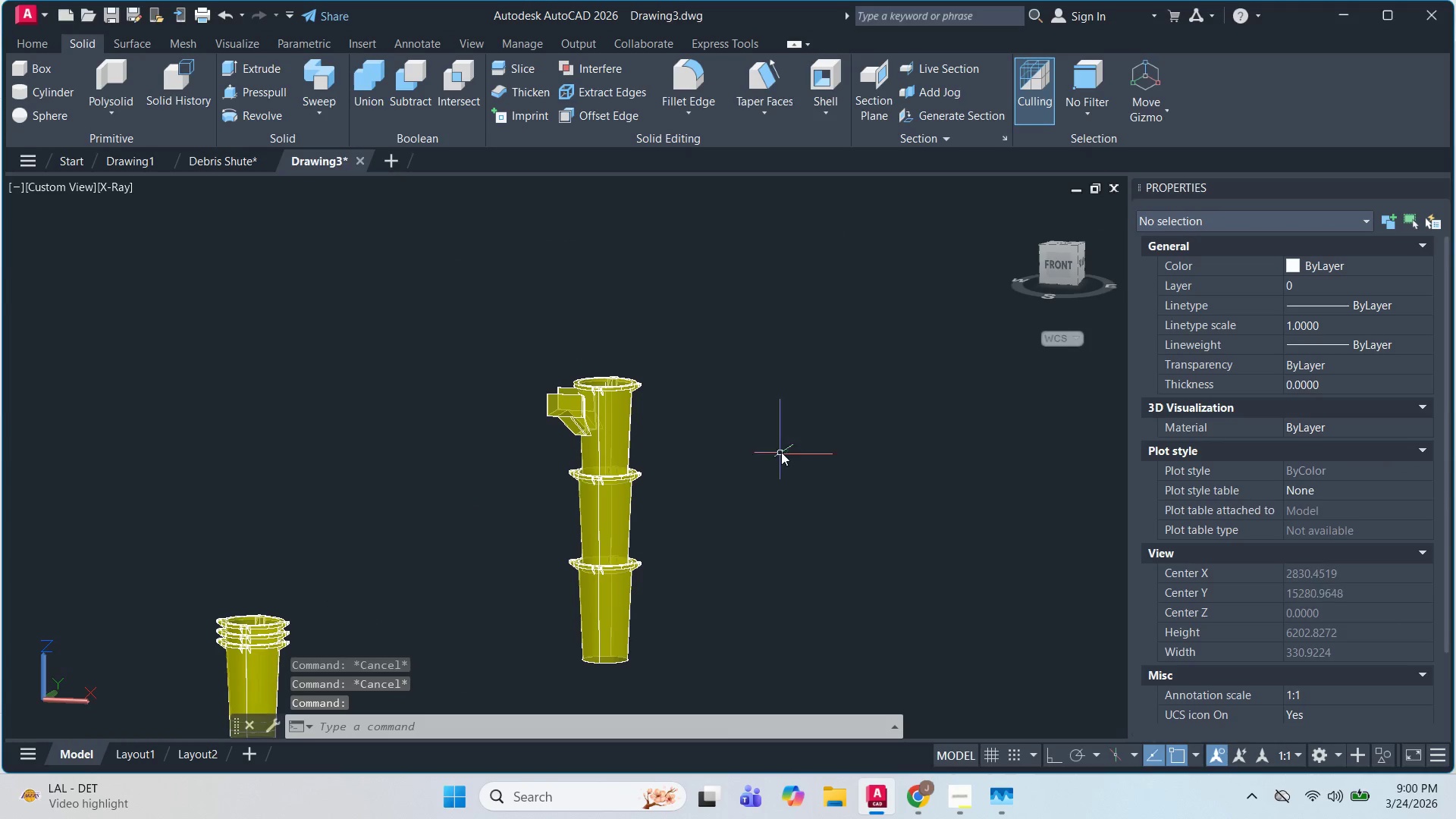 
scroll: coordinate [785, 484], scroll_direction: up, amount: 1.0
 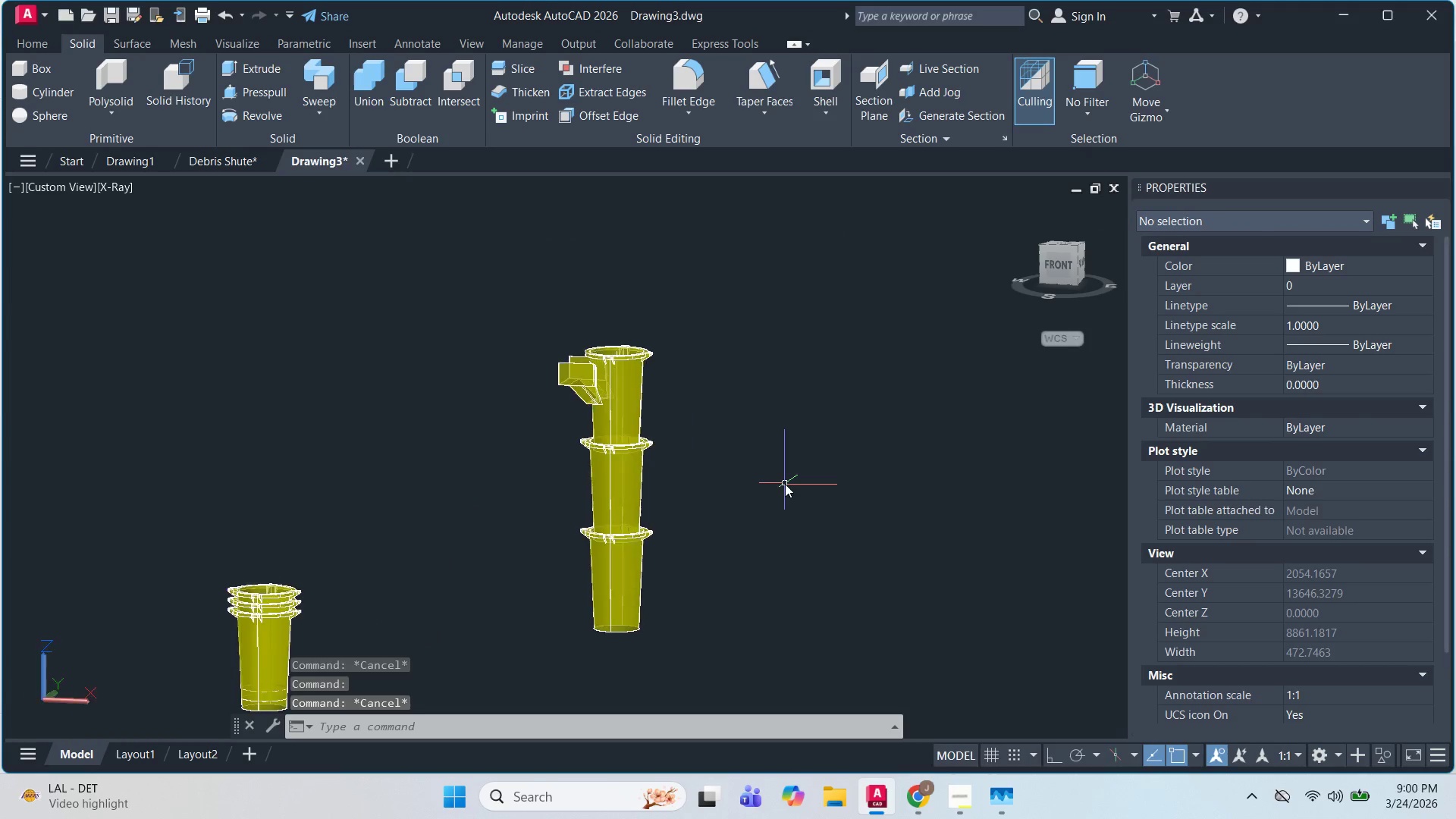 
type(re )
key(Escape)
type([F1])
key(Escape)
 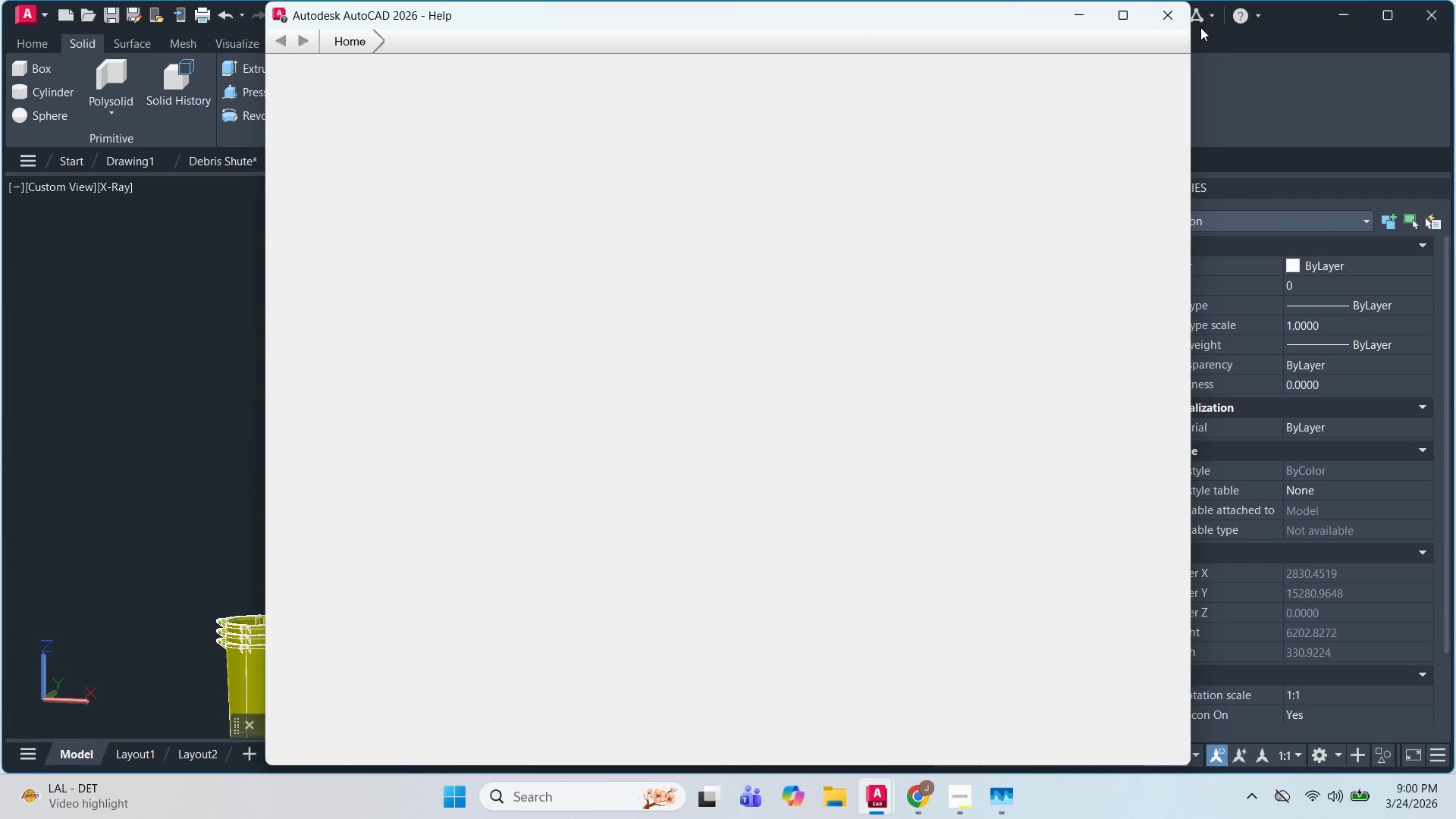 
left_click([1171, 24])